 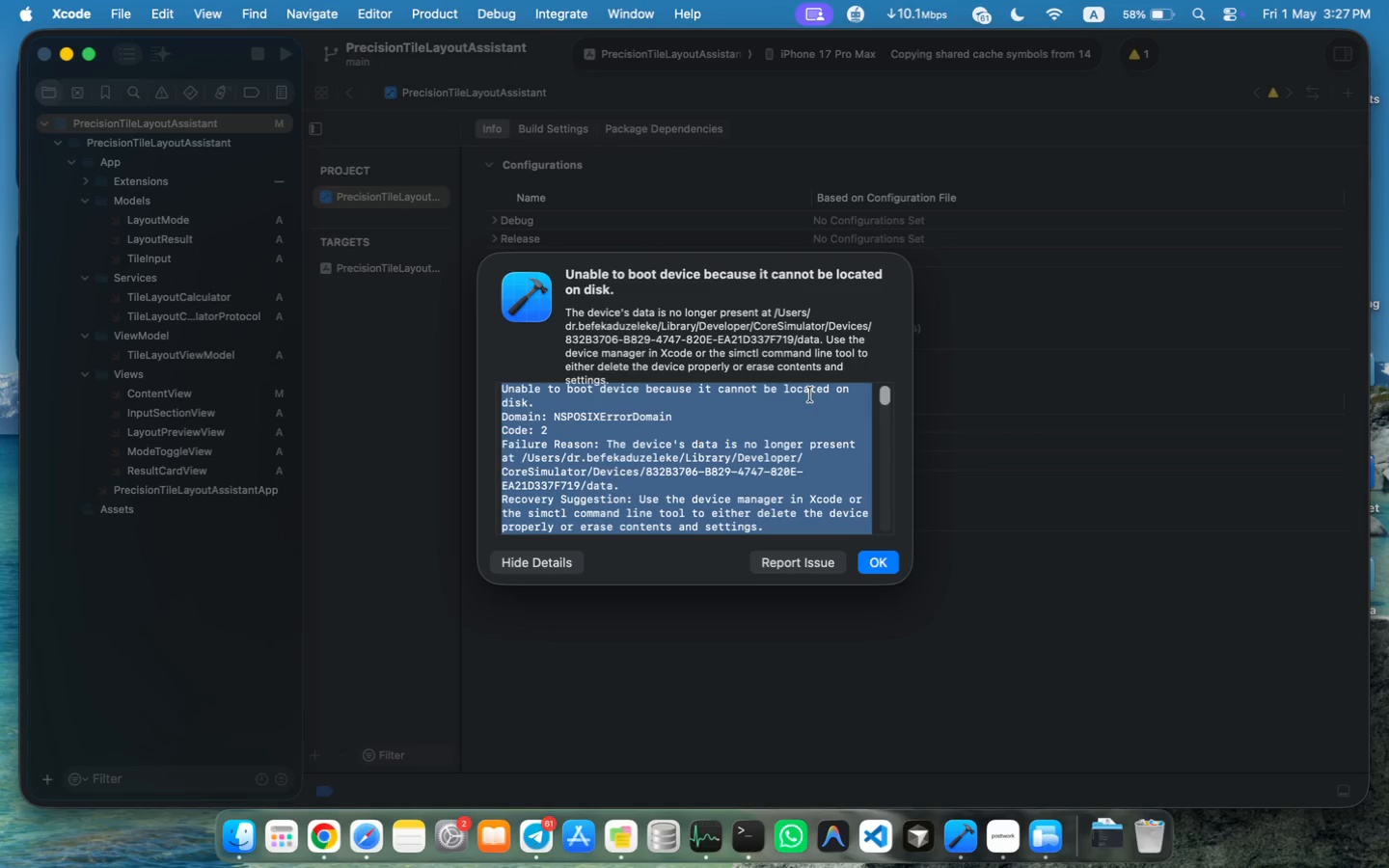 
left_click([869, 564])
 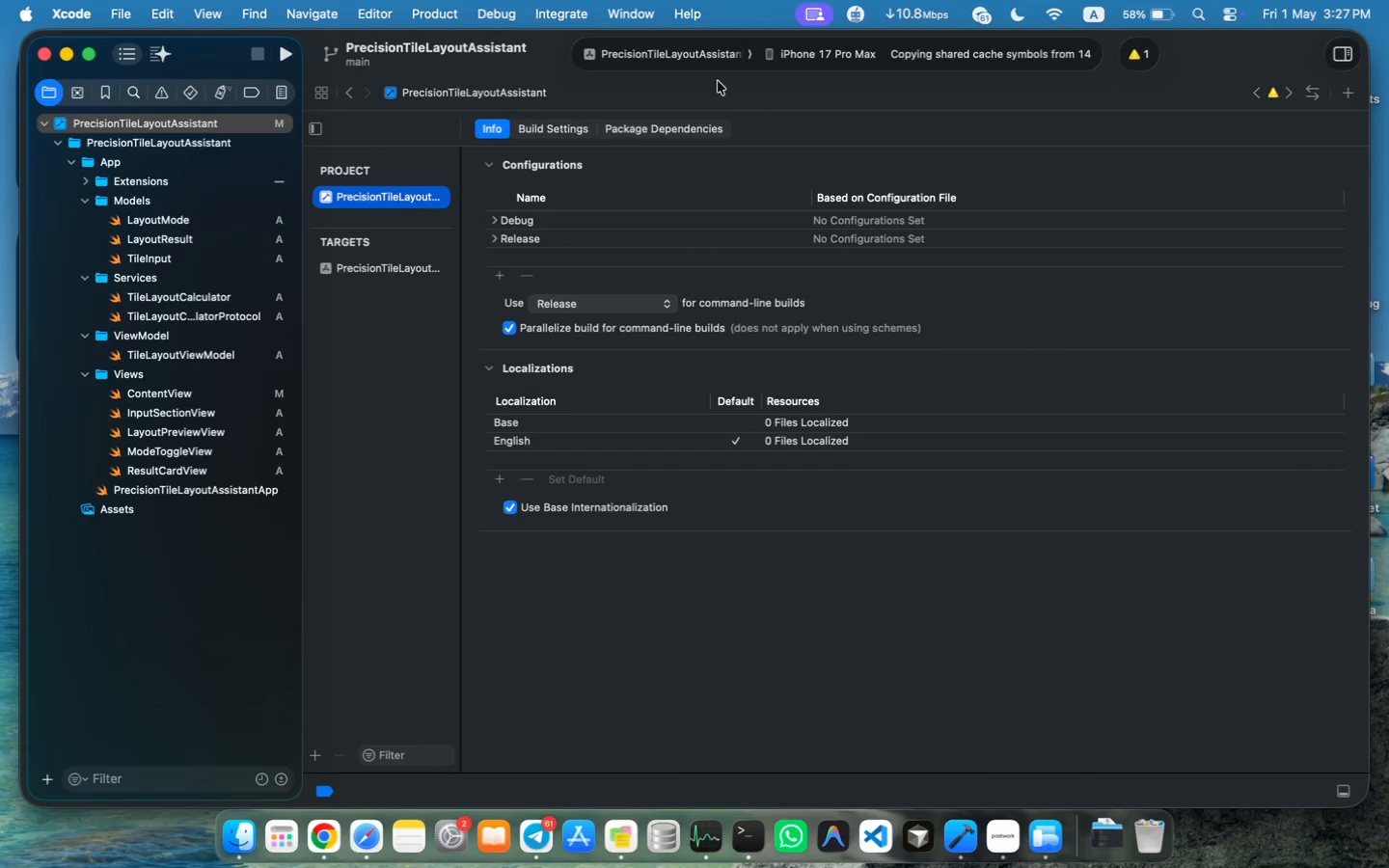 
left_click([727, 57])
 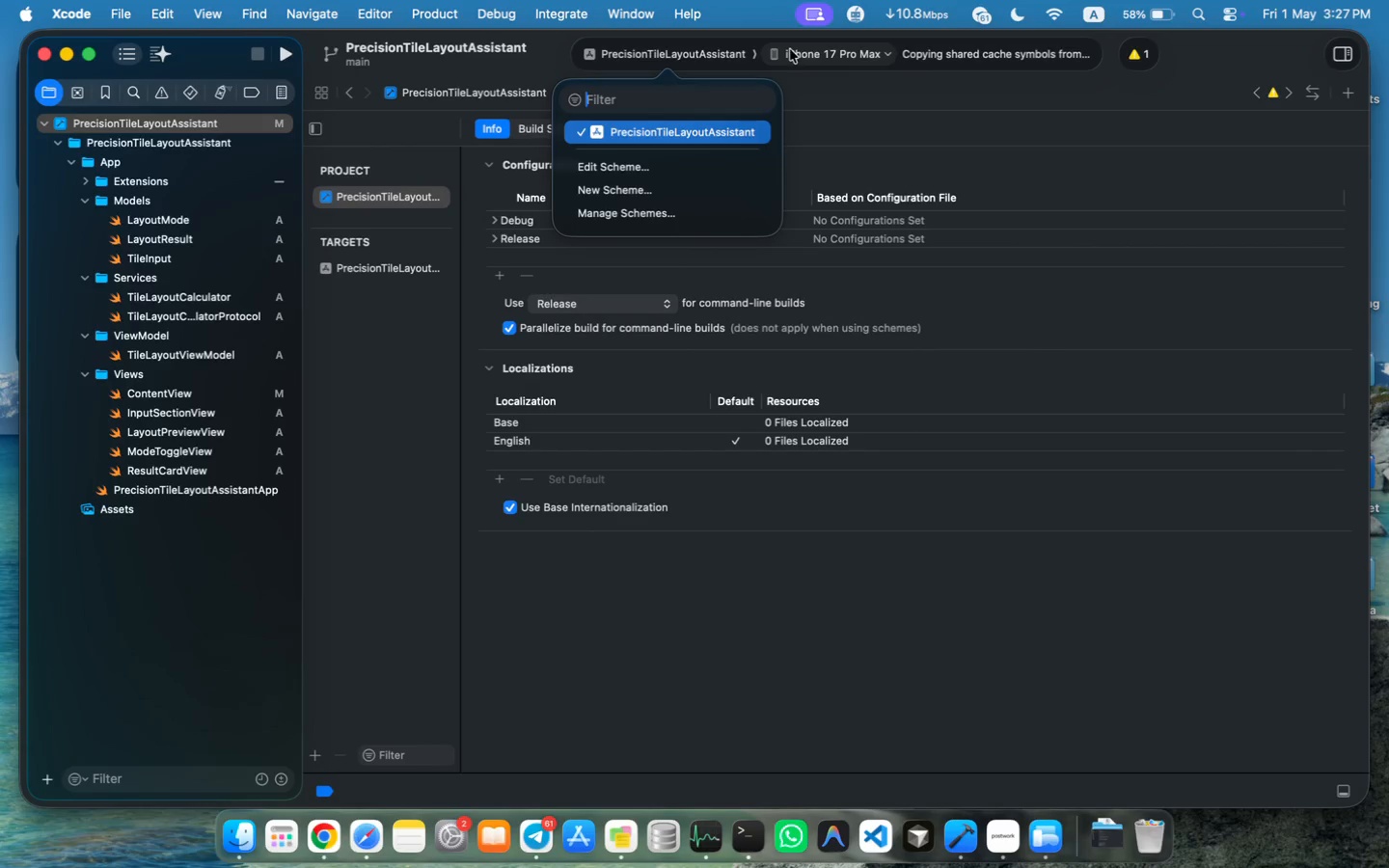 
left_click([820, 48])
 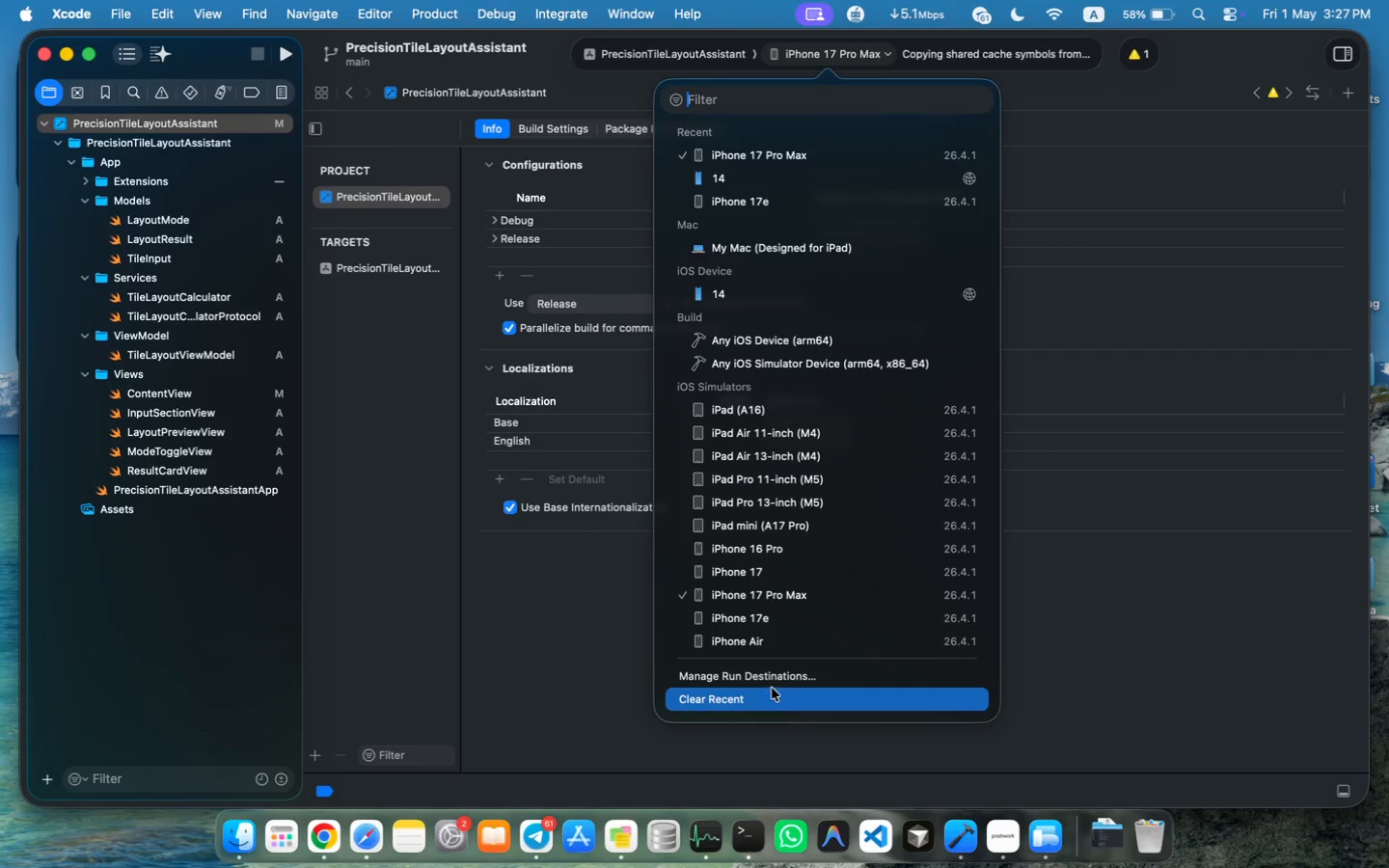 
left_click([772, 679])
 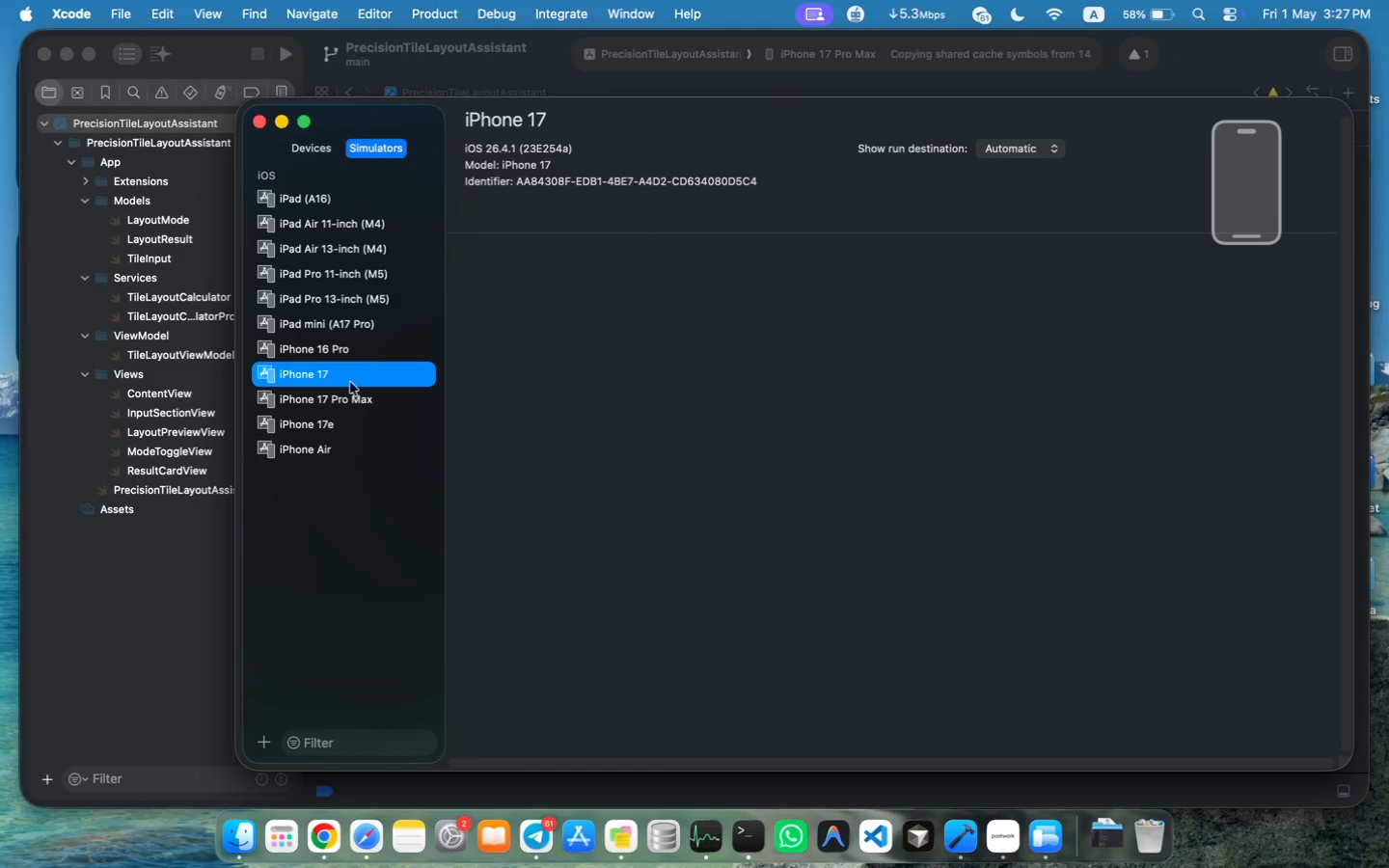 
right_click([333, 371])
 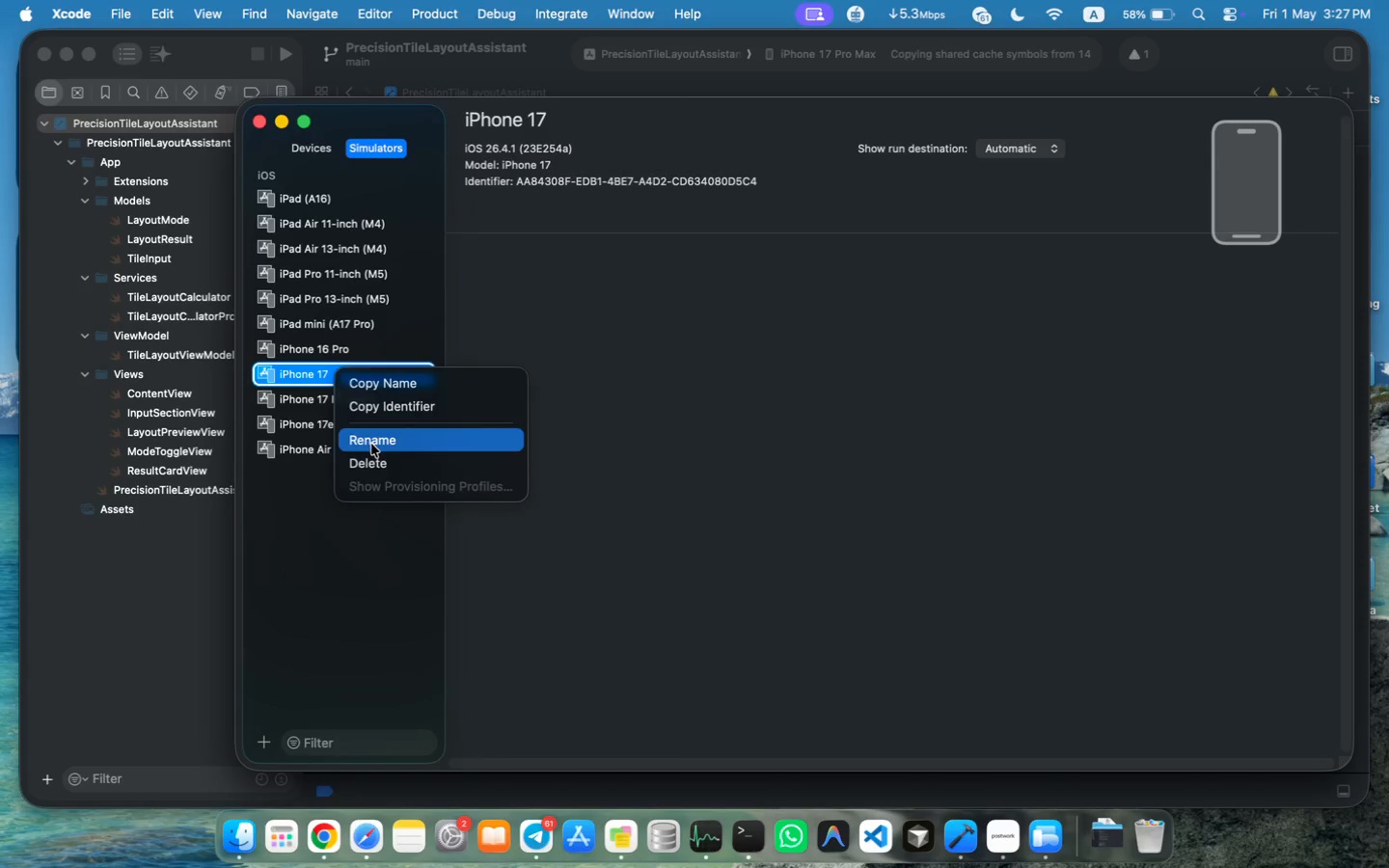 
left_click([377, 459])
 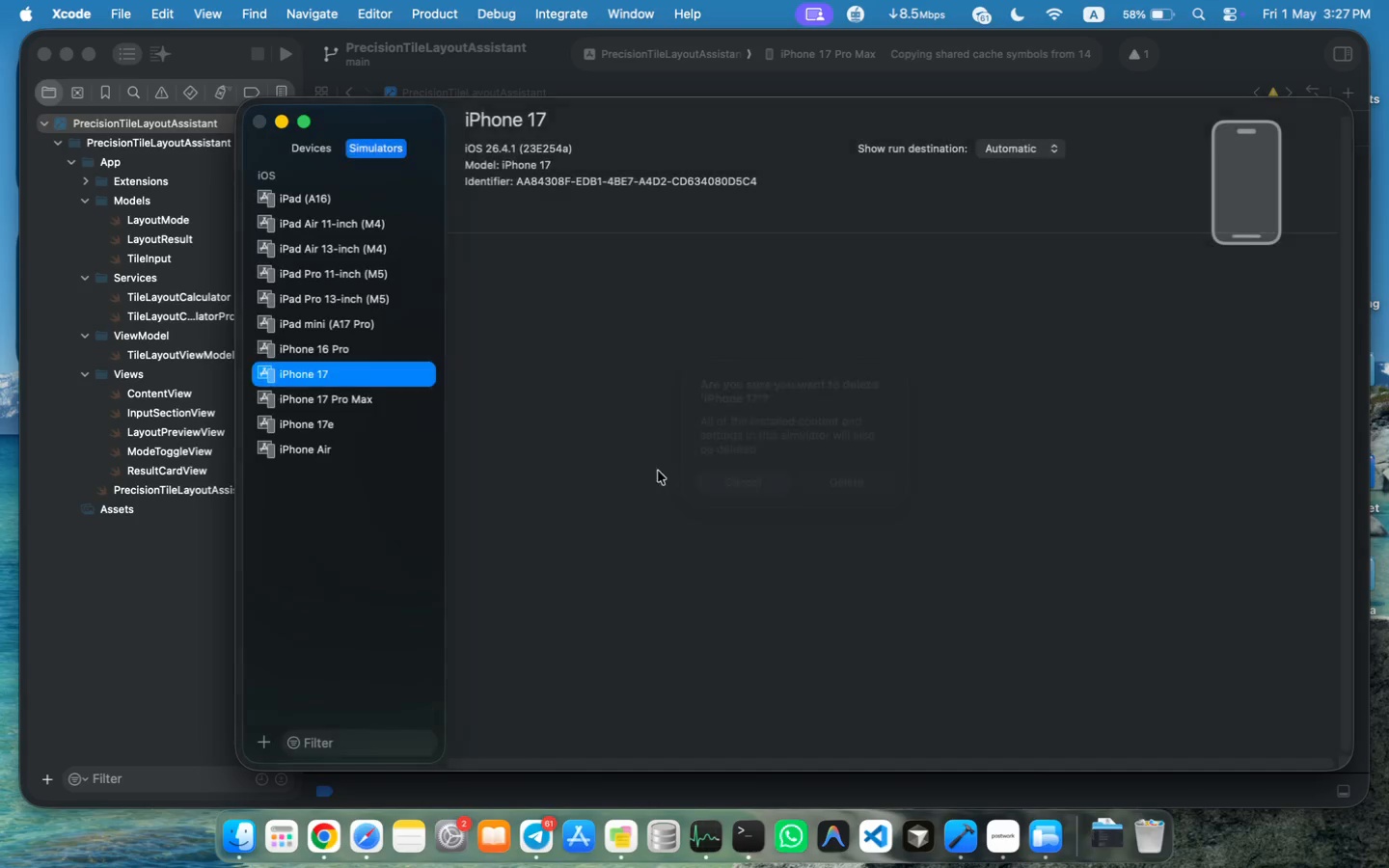 
right_click([341, 396])
 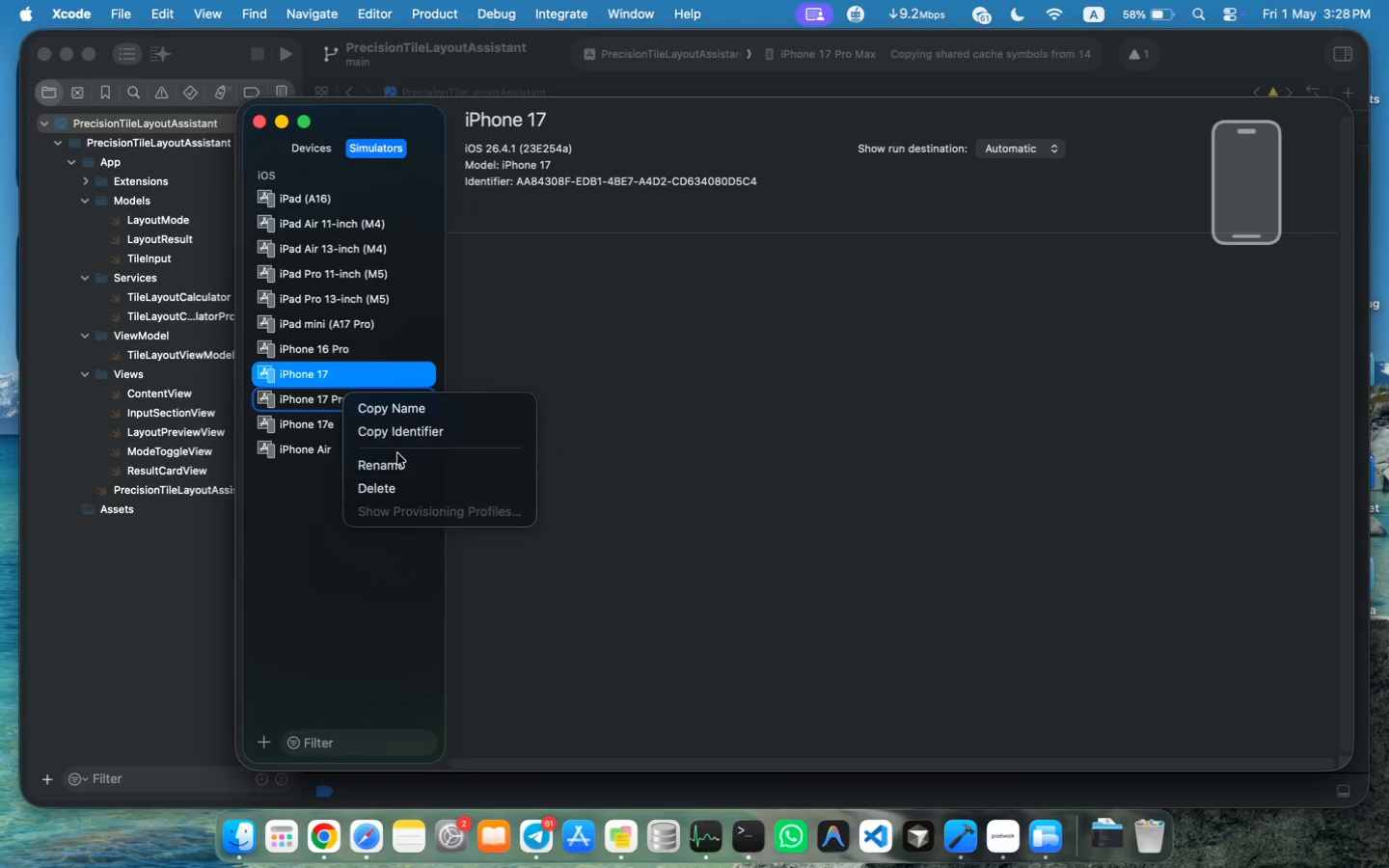 
left_click([402, 487])
 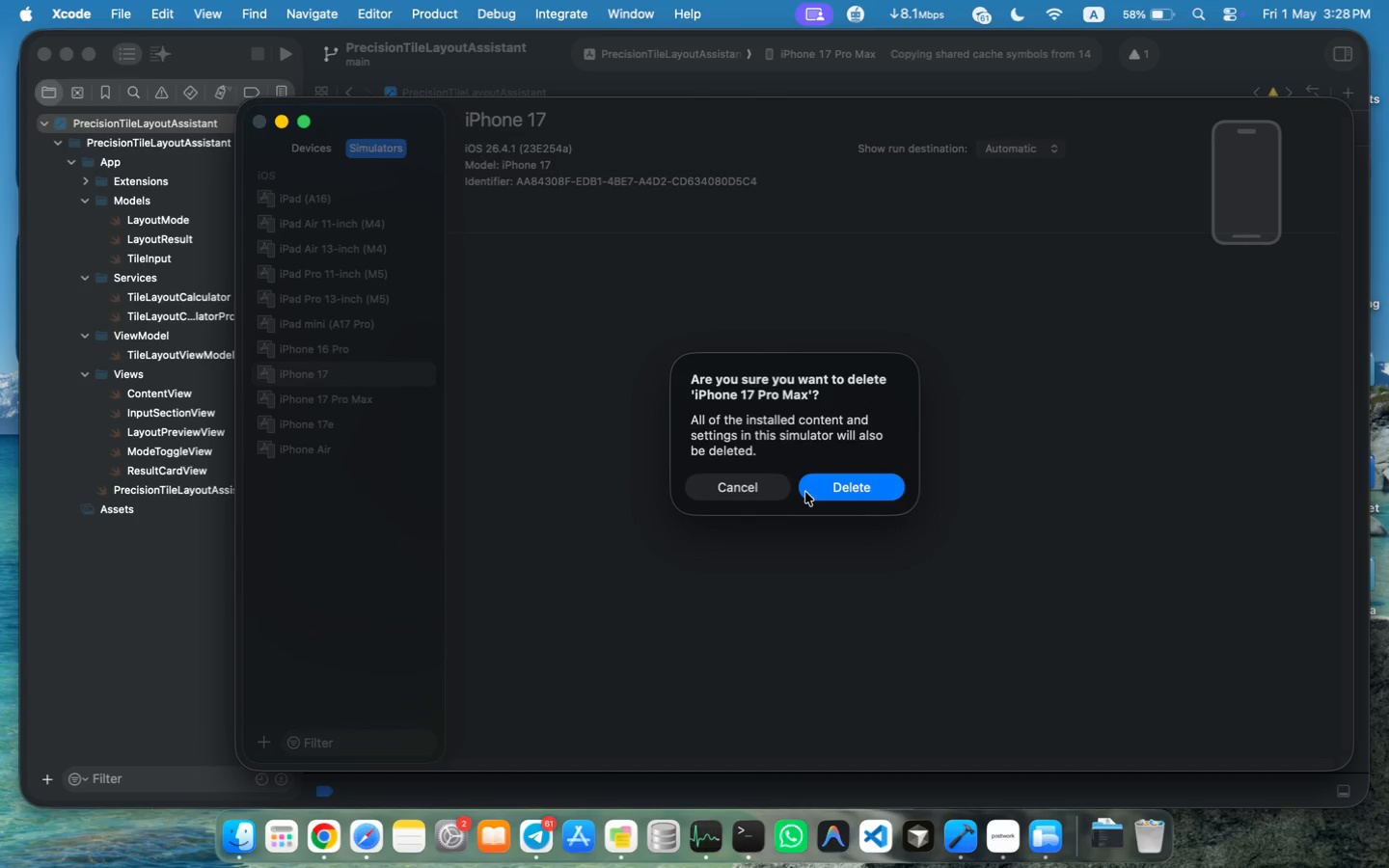 
left_click([840, 491])
 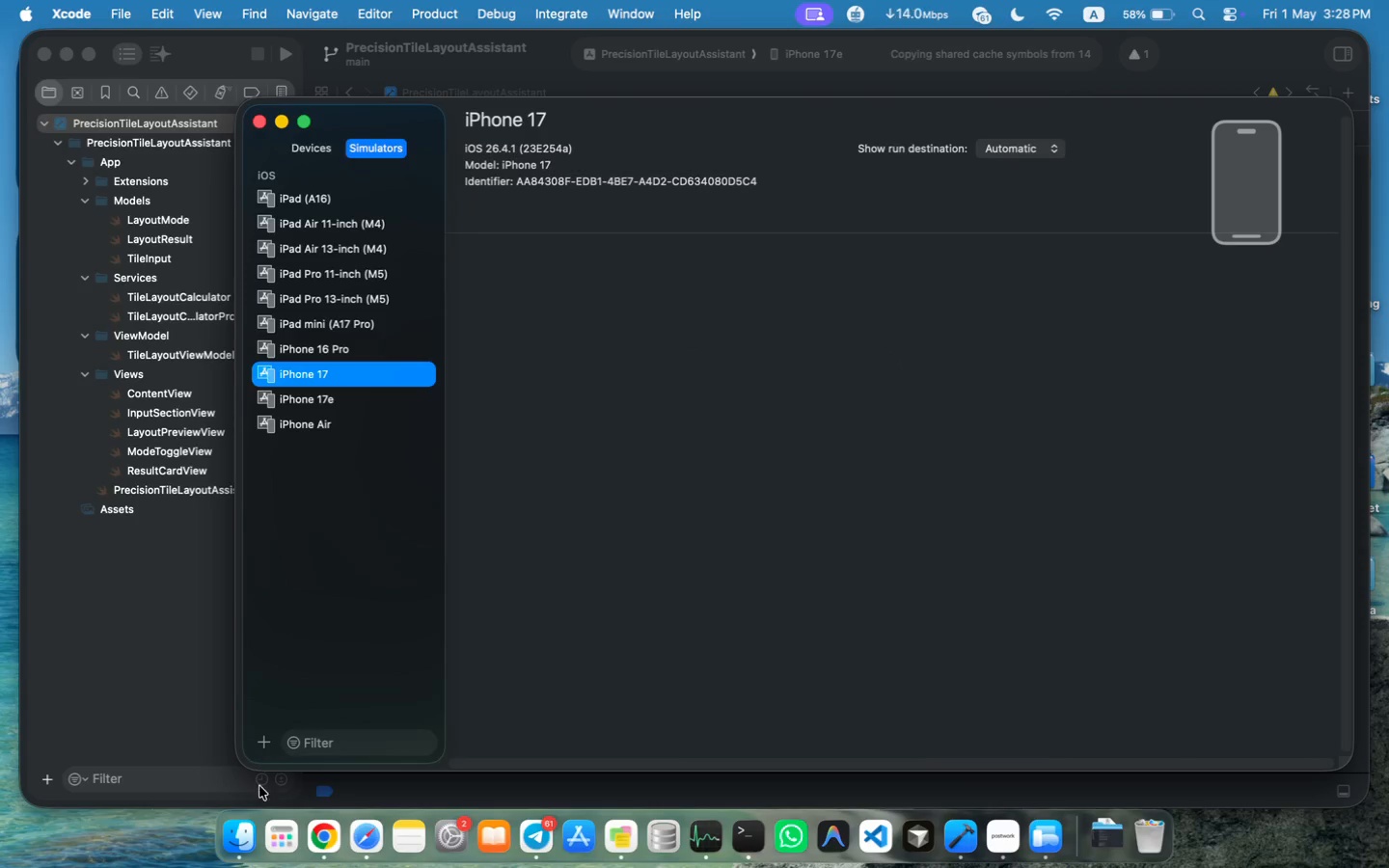 
left_click([261, 738])
 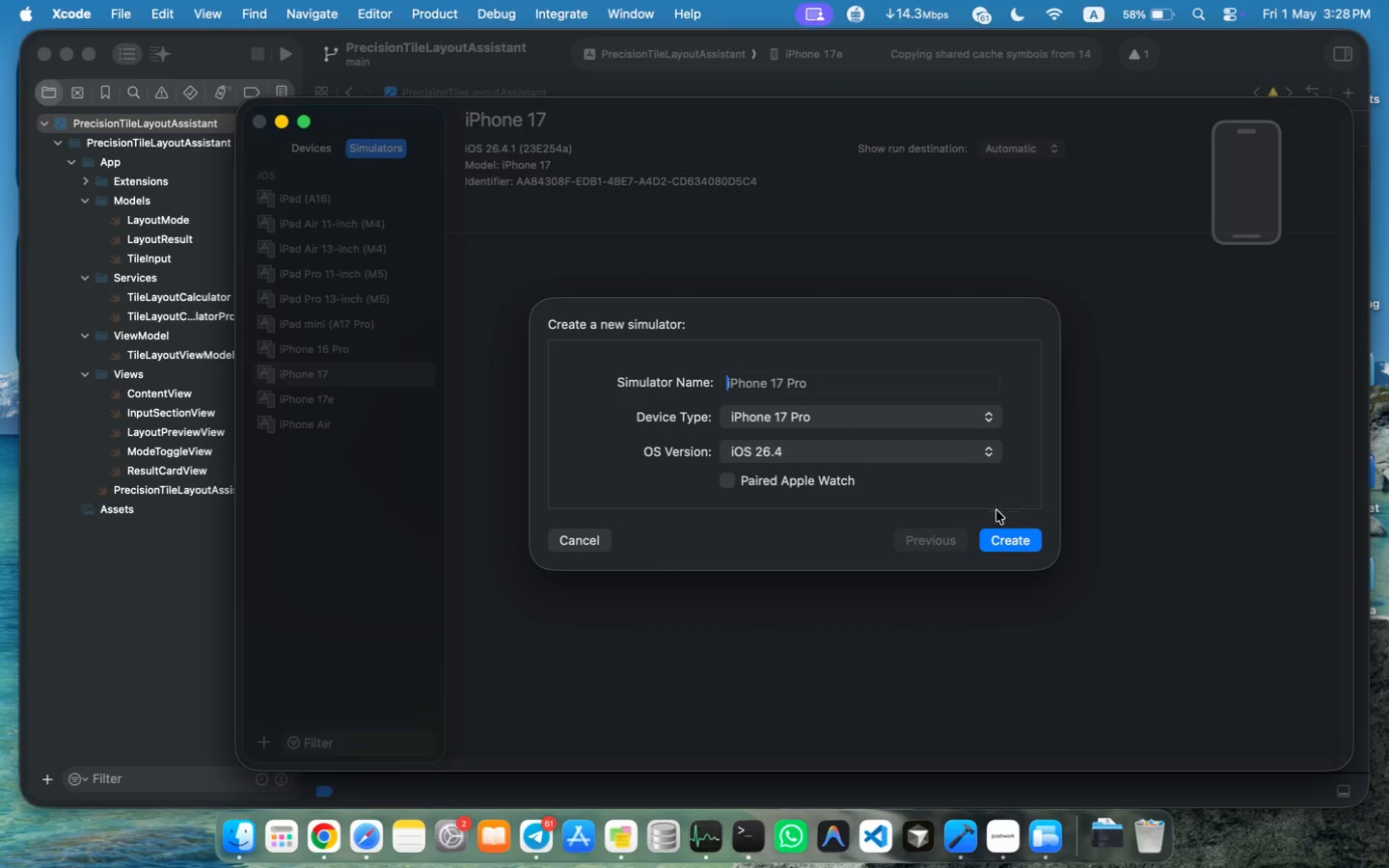 
left_click([1021, 542])
 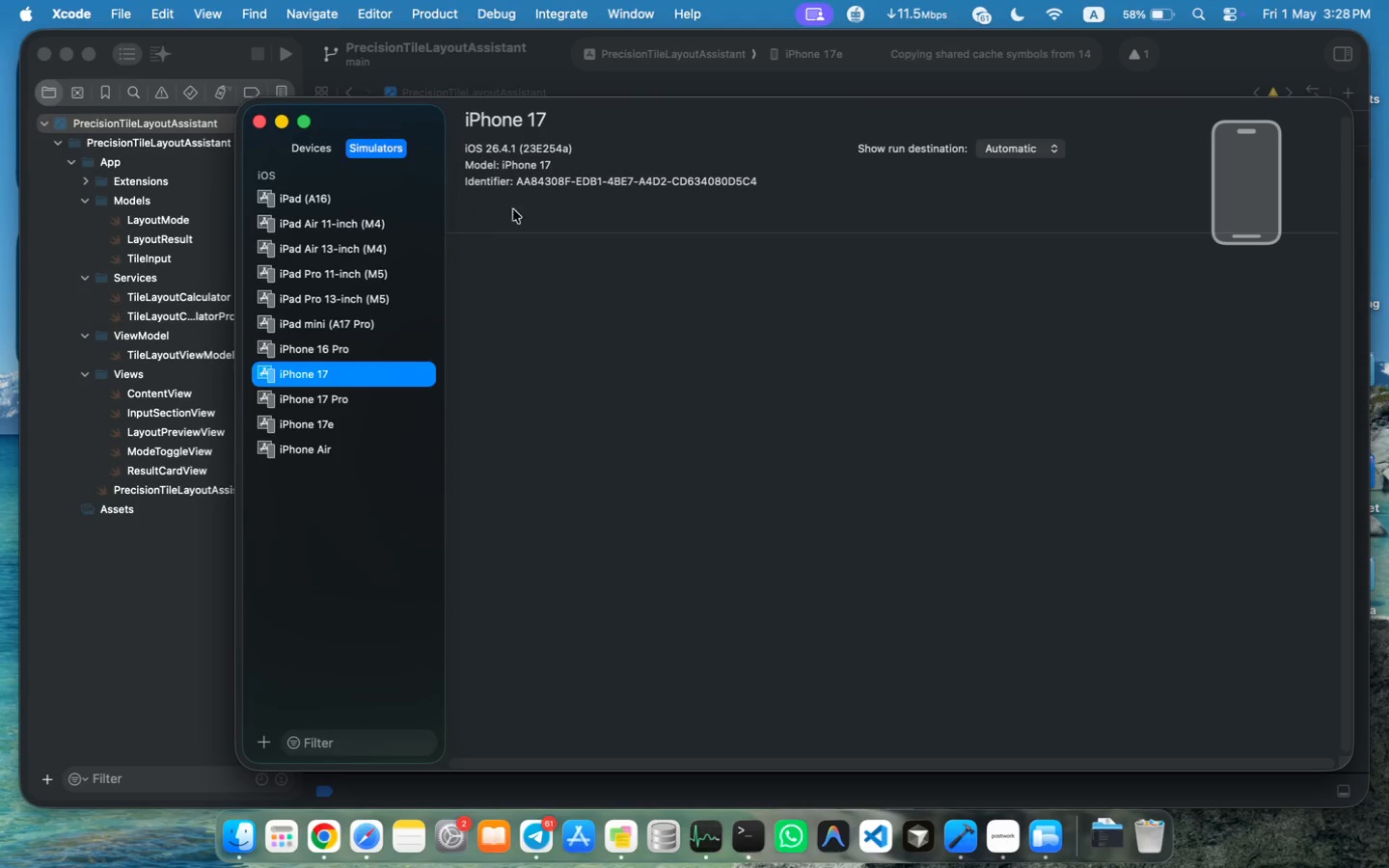 
left_click([852, 61])
 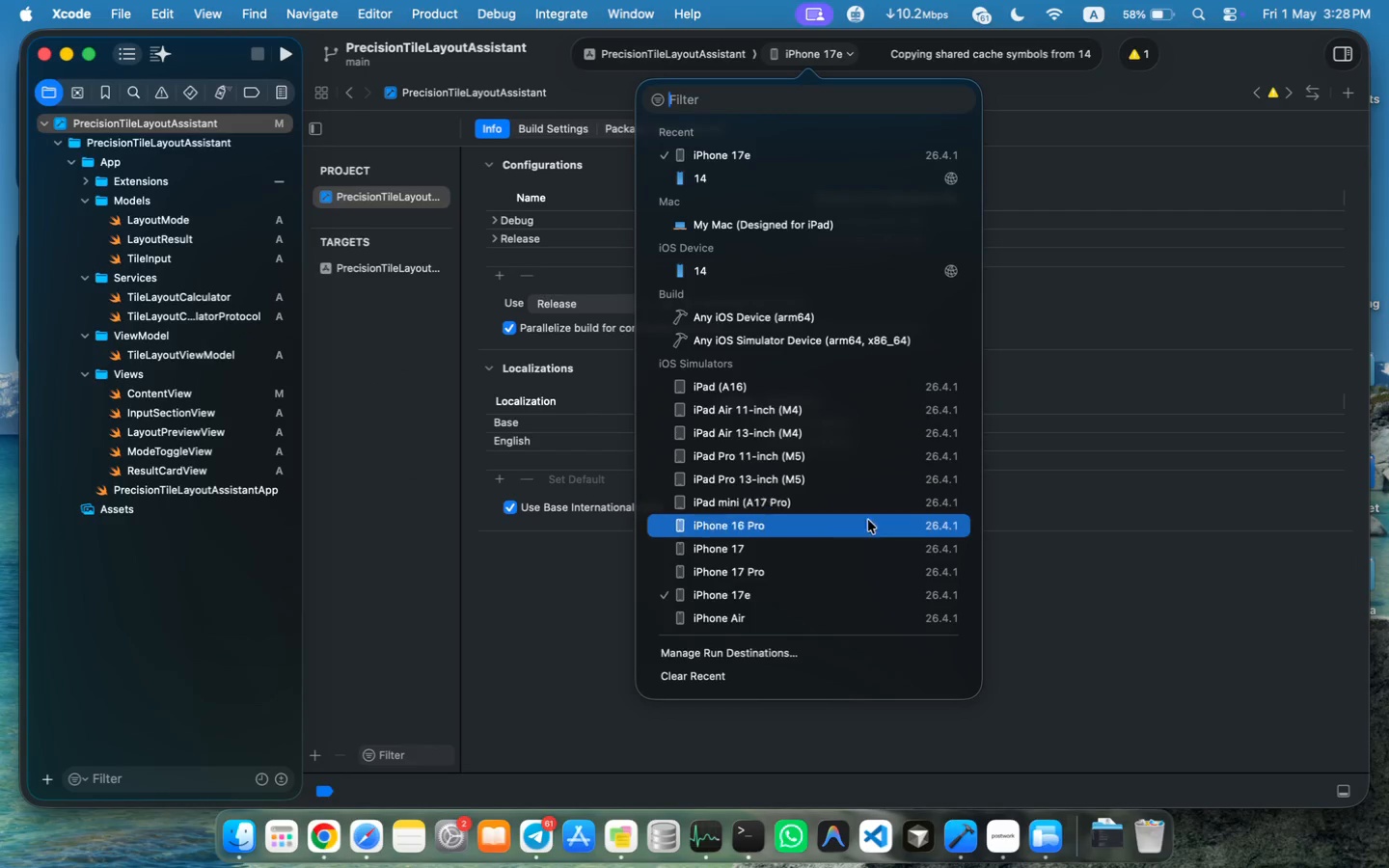 
left_click([853, 564])
 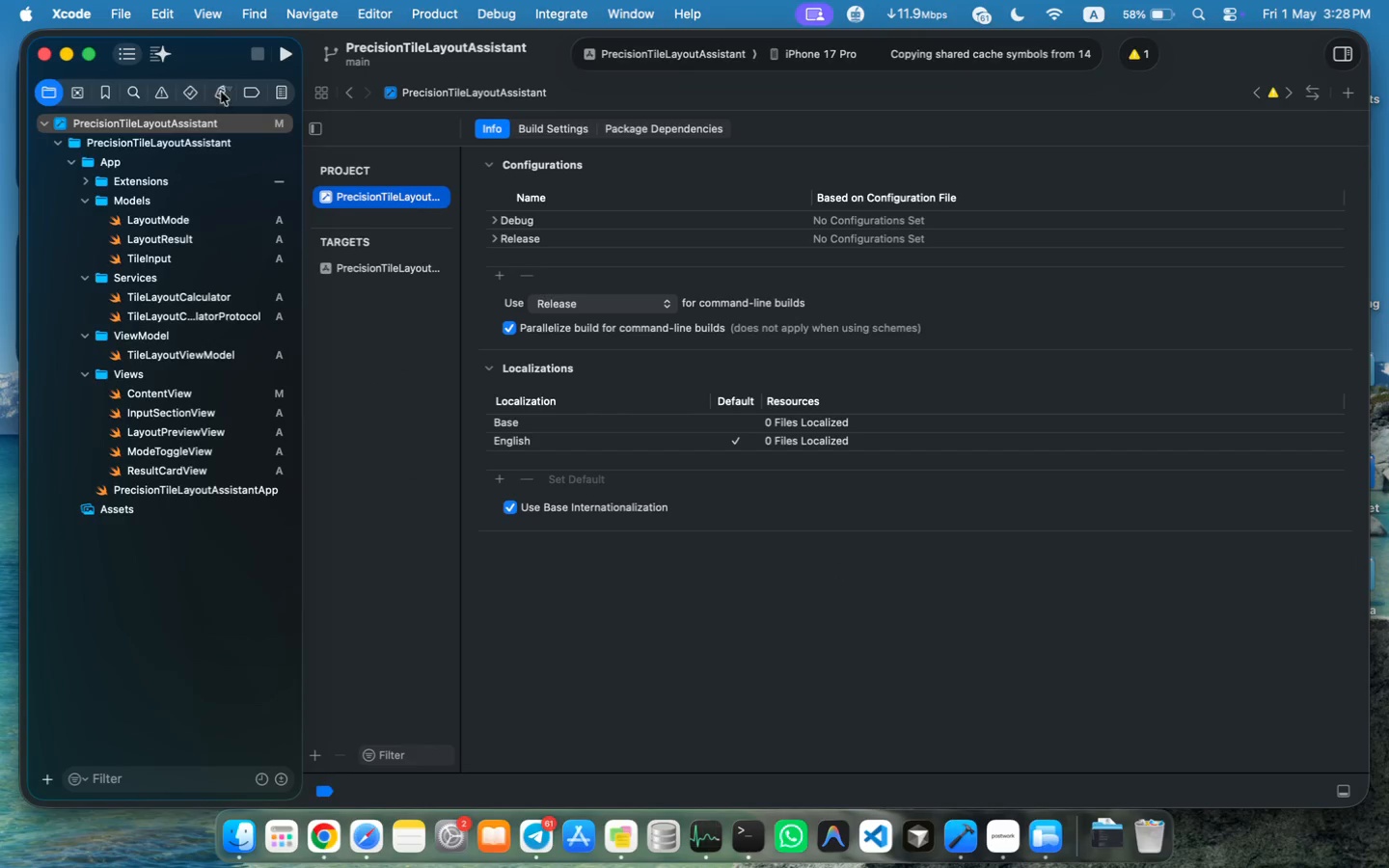 
left_click([286, 55])